 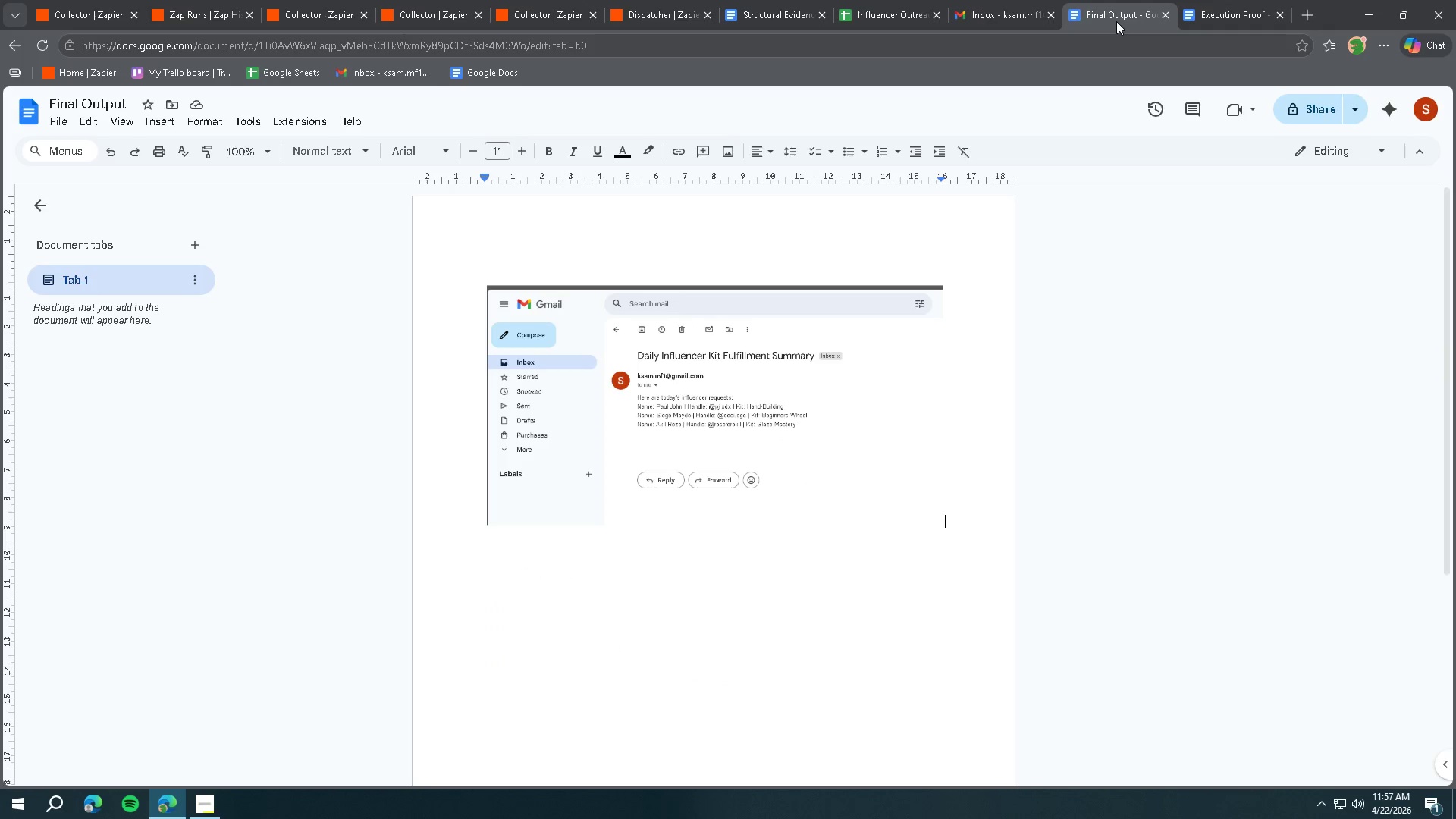 
scroll: coordinate [635, 494], scroll_direction: up, amount: 5.0
 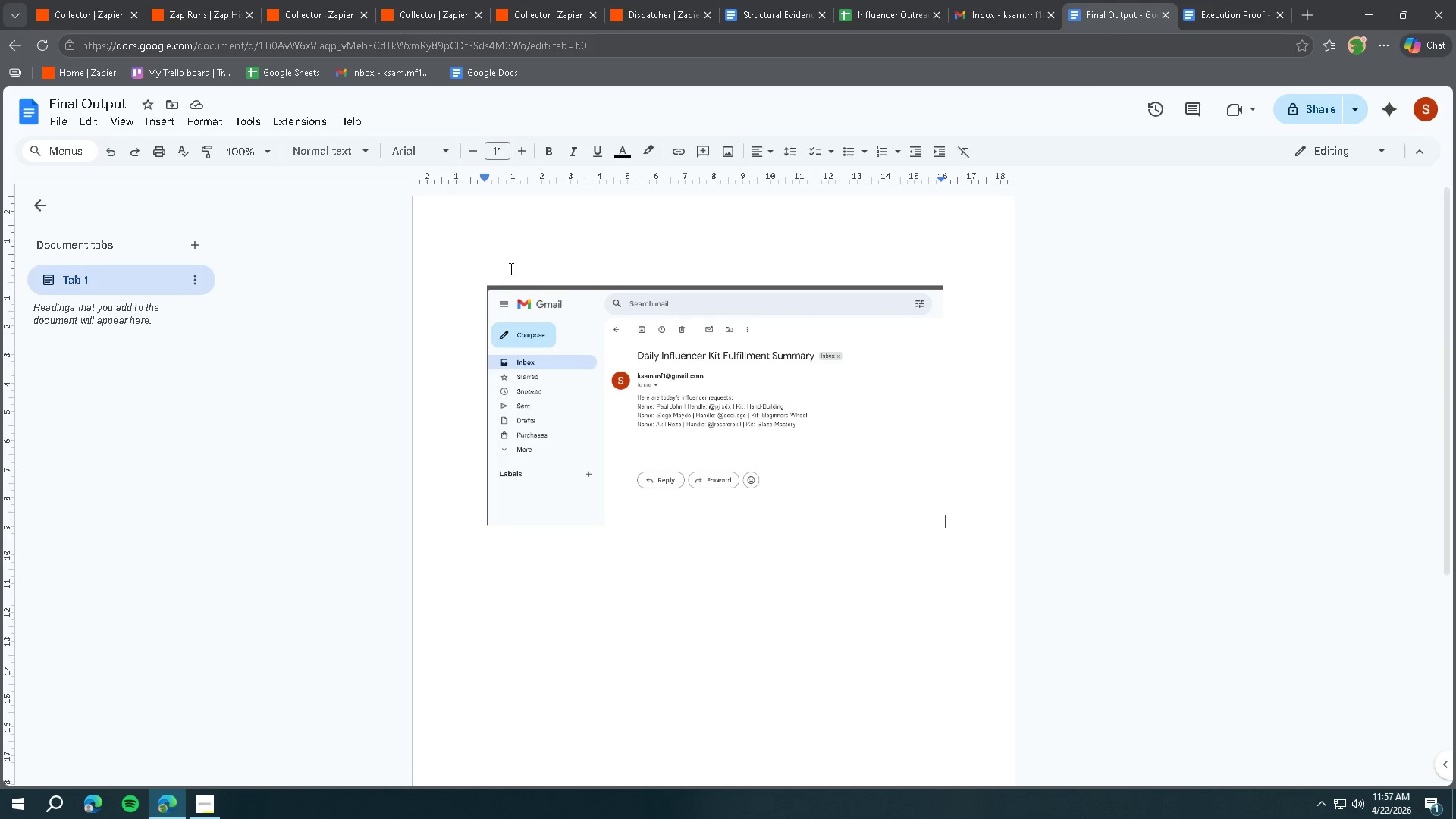 
left_click([500, 261])
 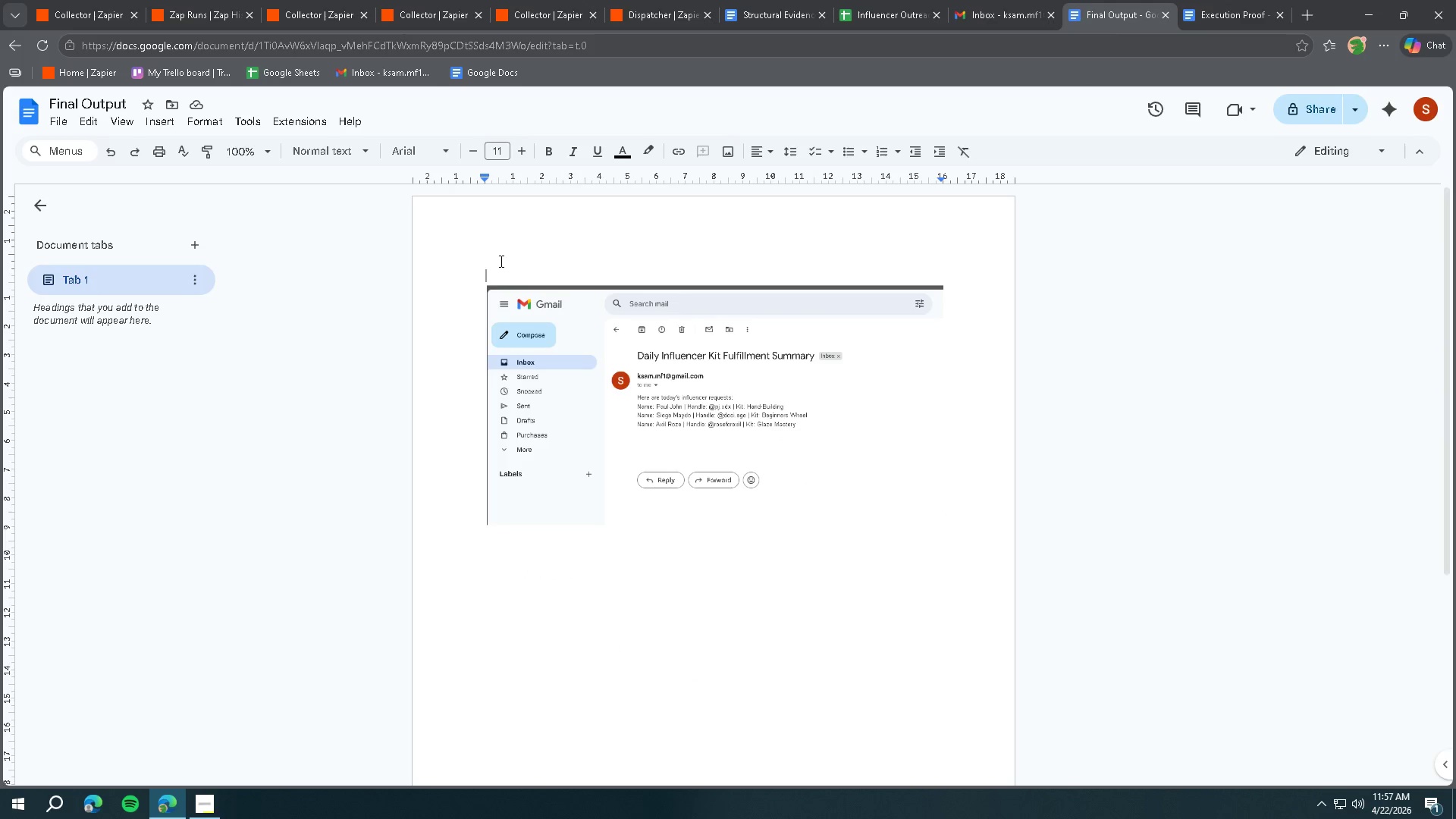 
key(Control+ControlLeft)
 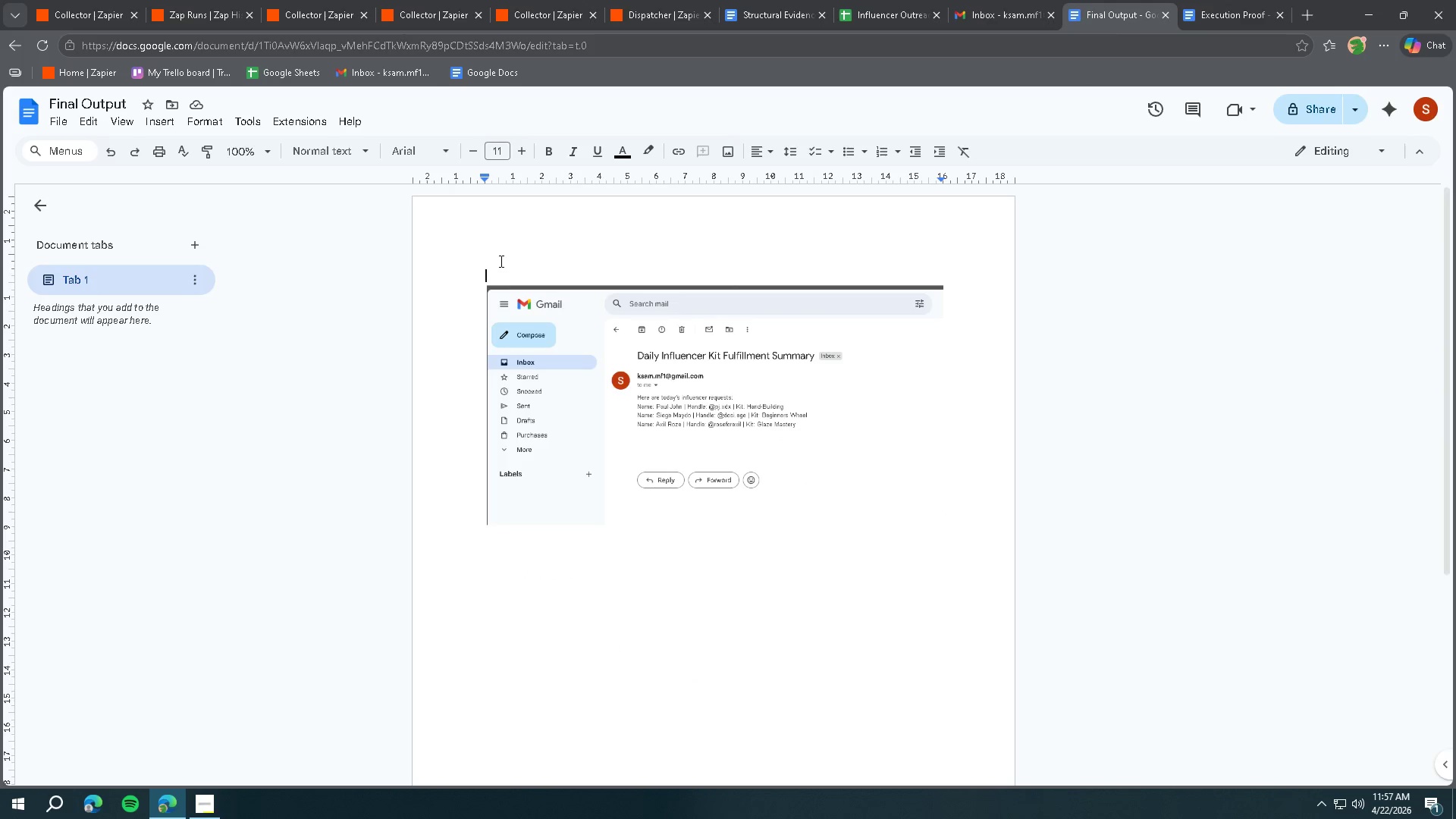 
key(Control+B)
 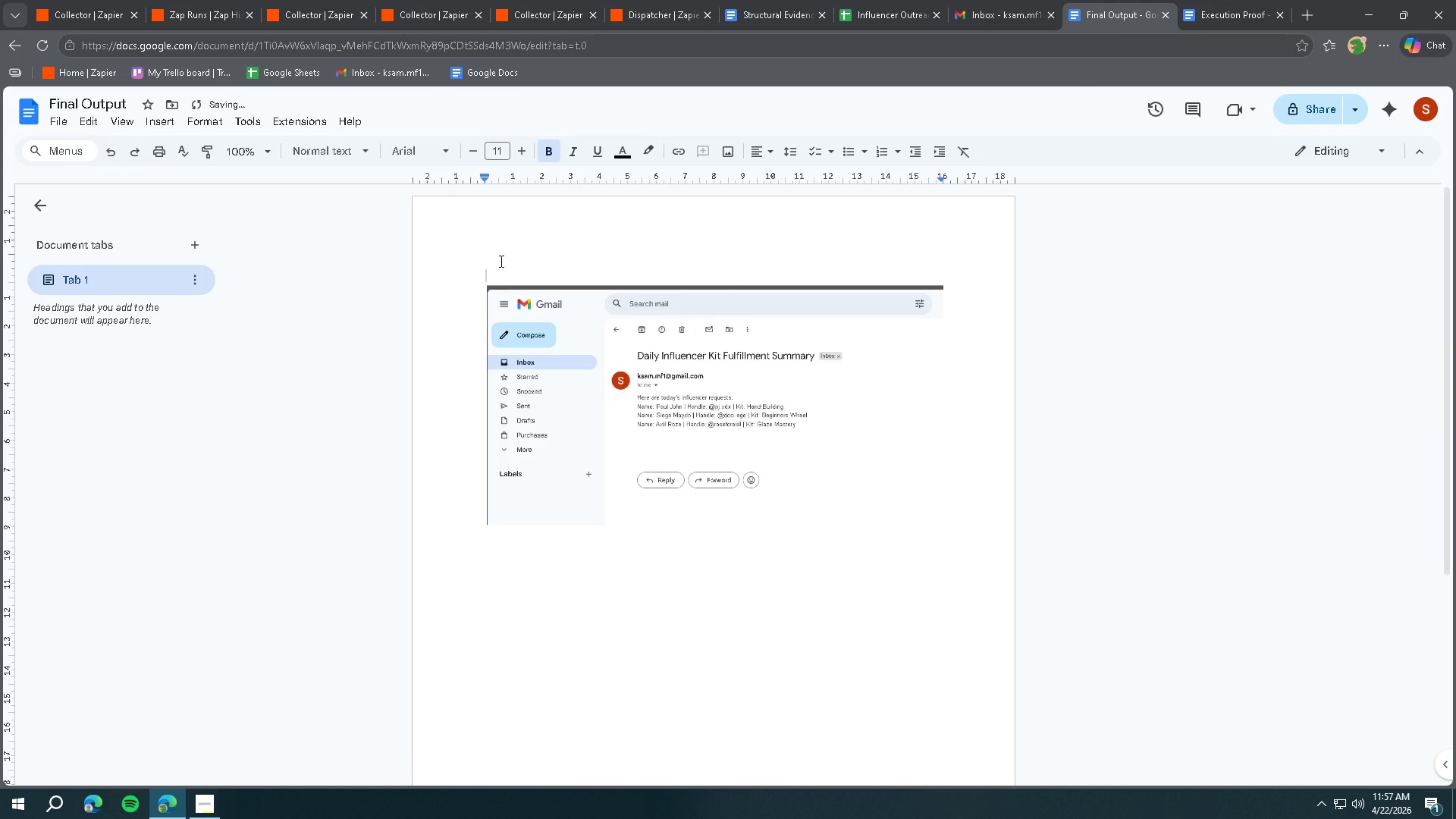 
key(Control+ControlLeft)
 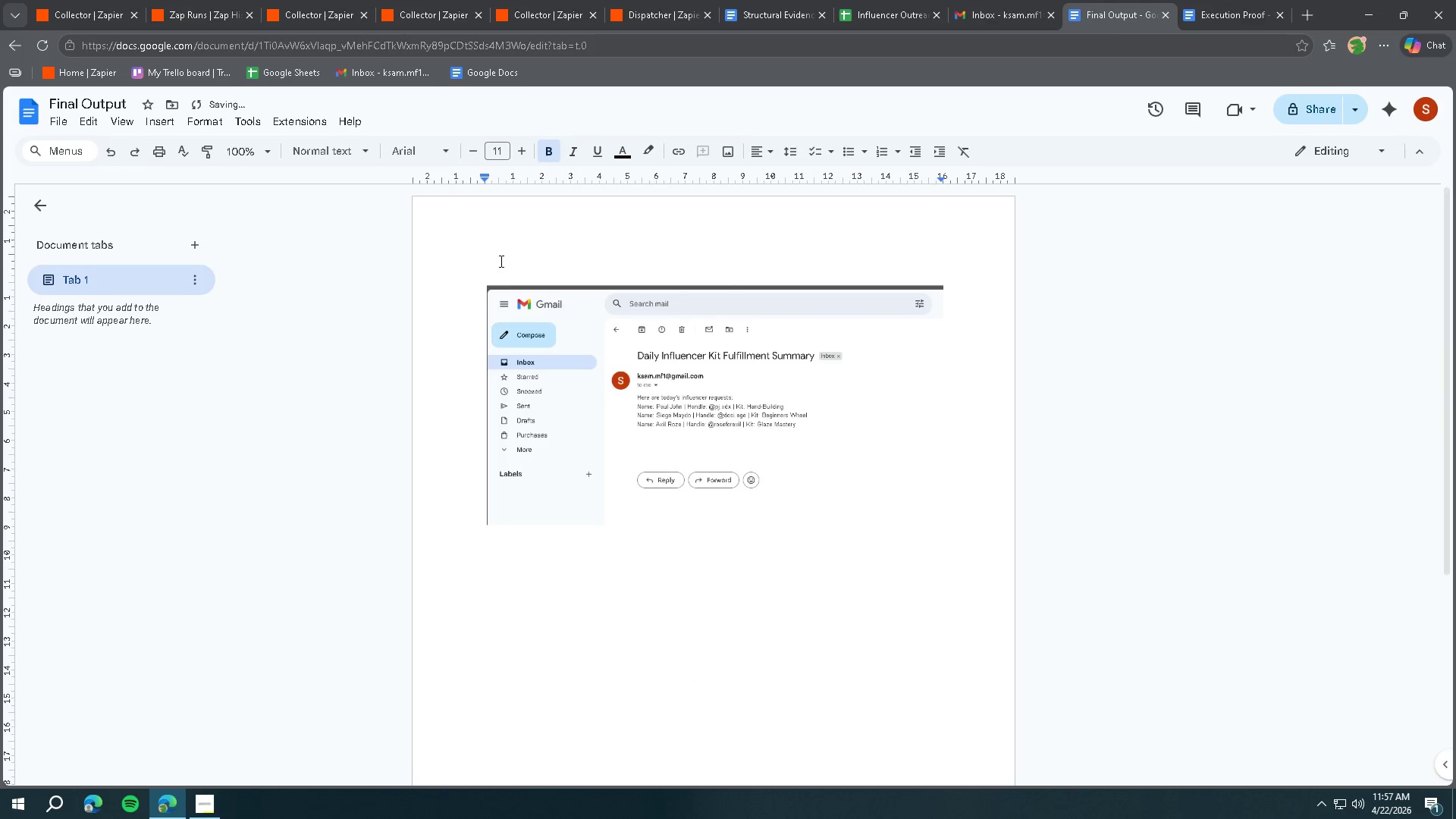 
key(Control+B)
 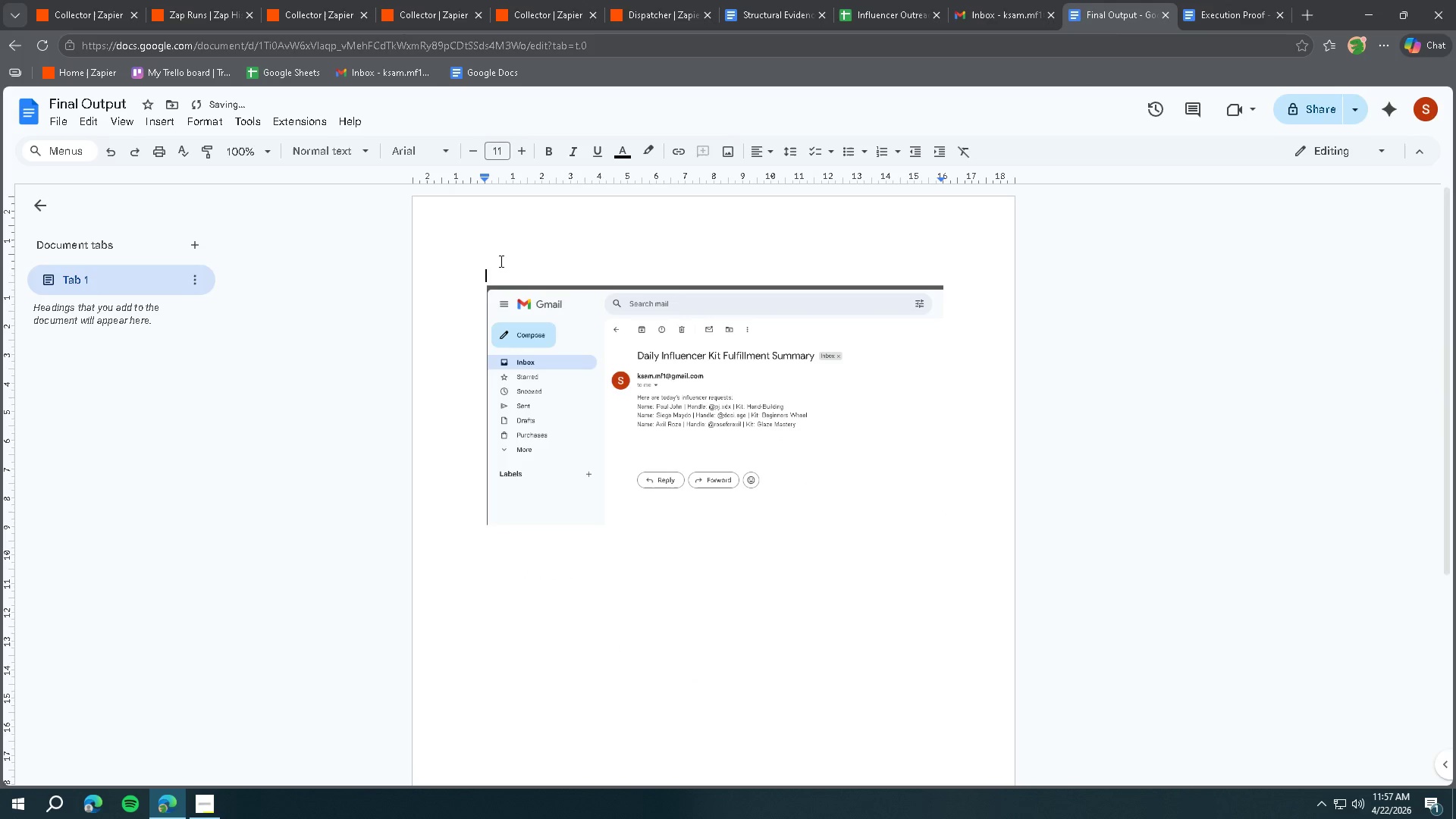 
type(Fina )
key(Backspace)
type(l Output showing )
 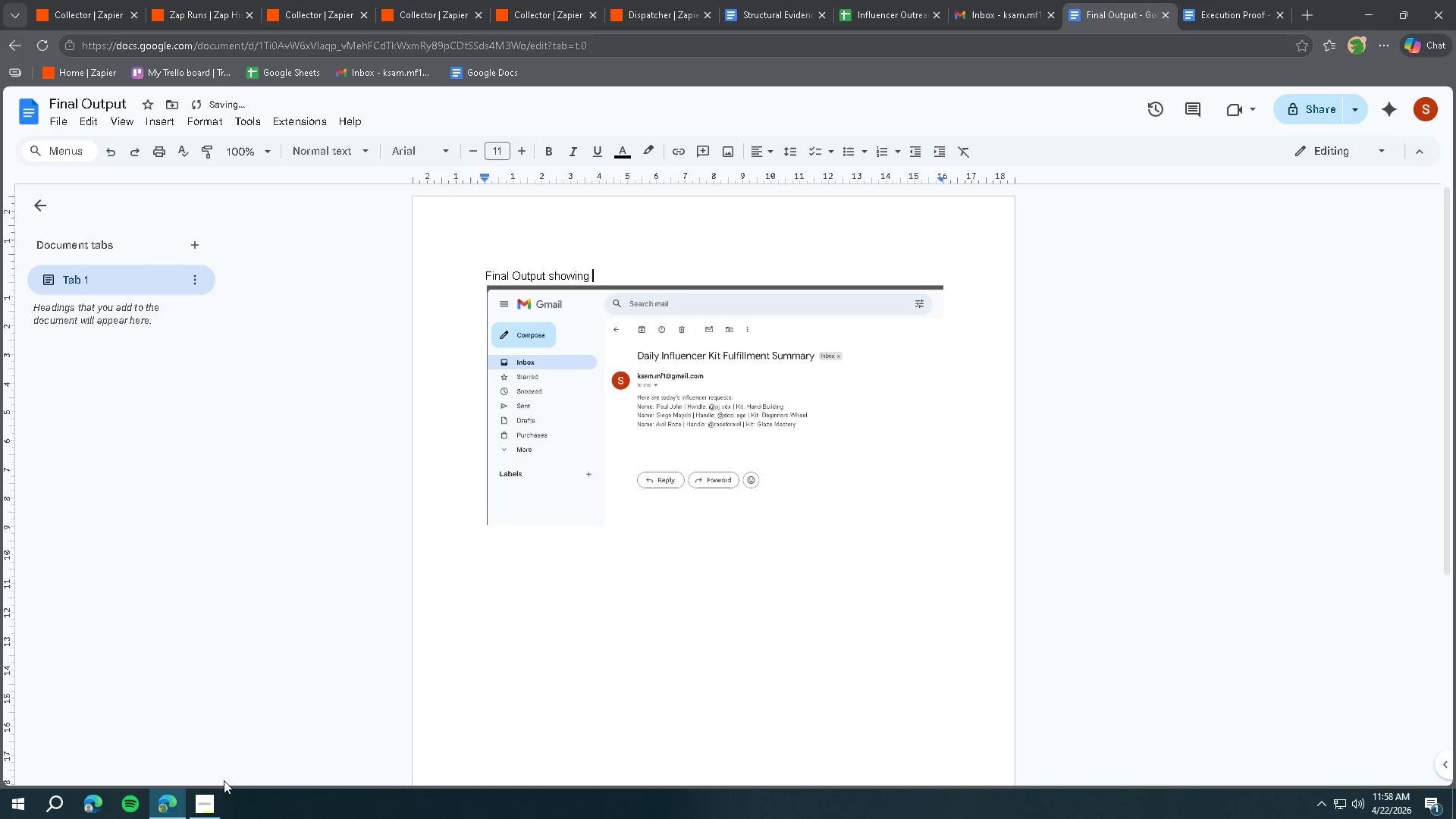 
double_click([197, 799])